 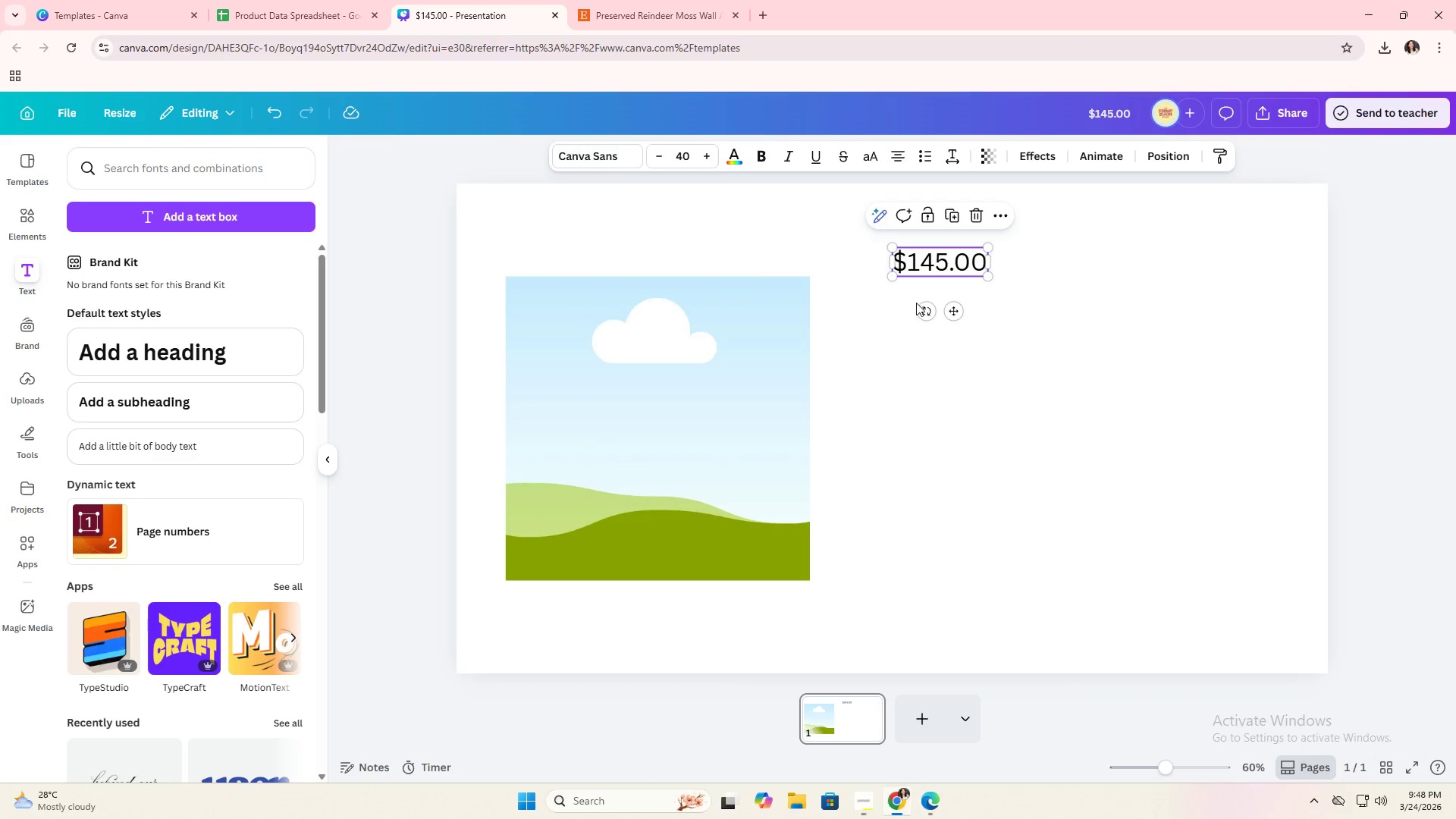 
left_click([610, 152])
 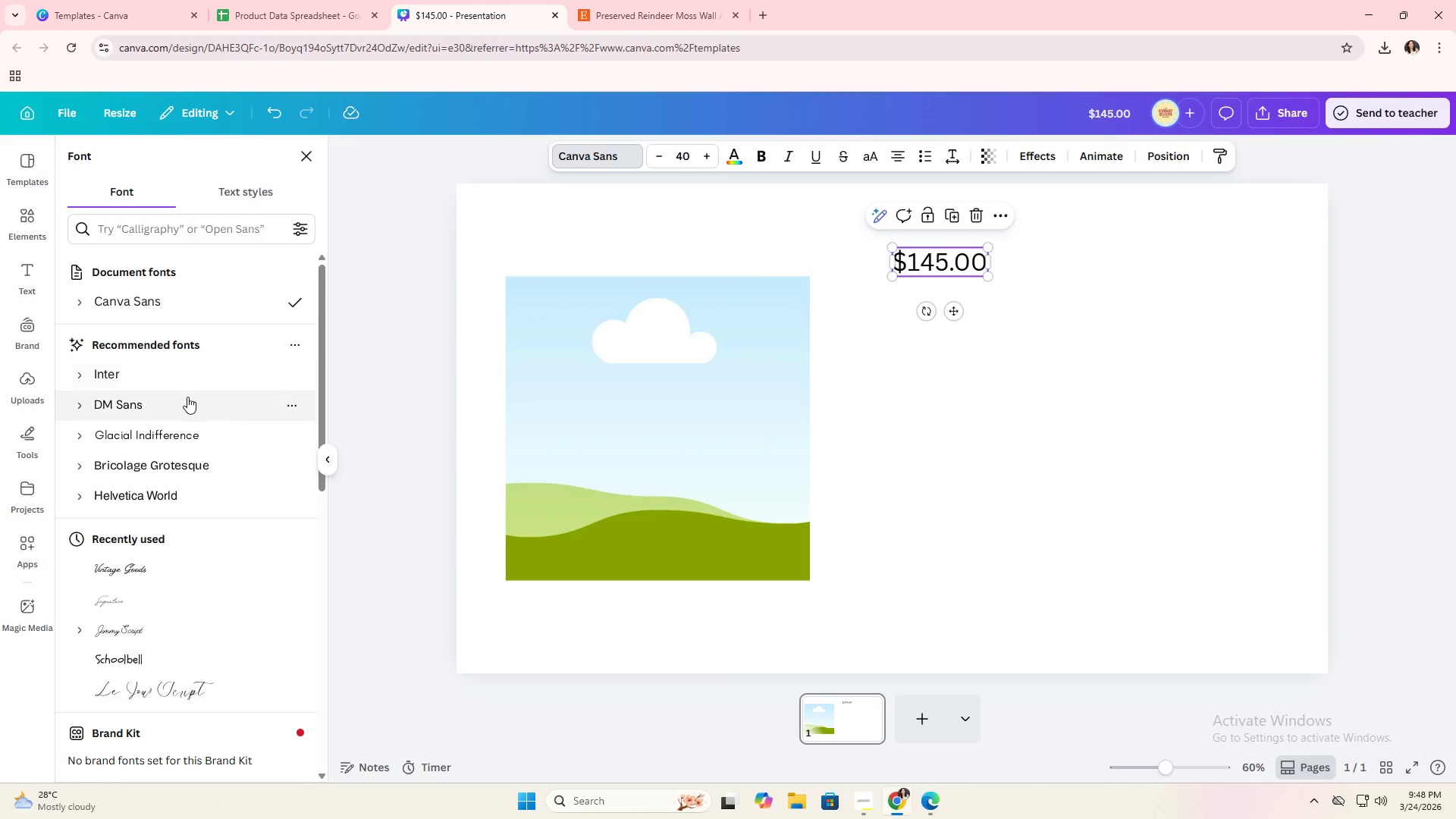 
left_click([187, 402])
 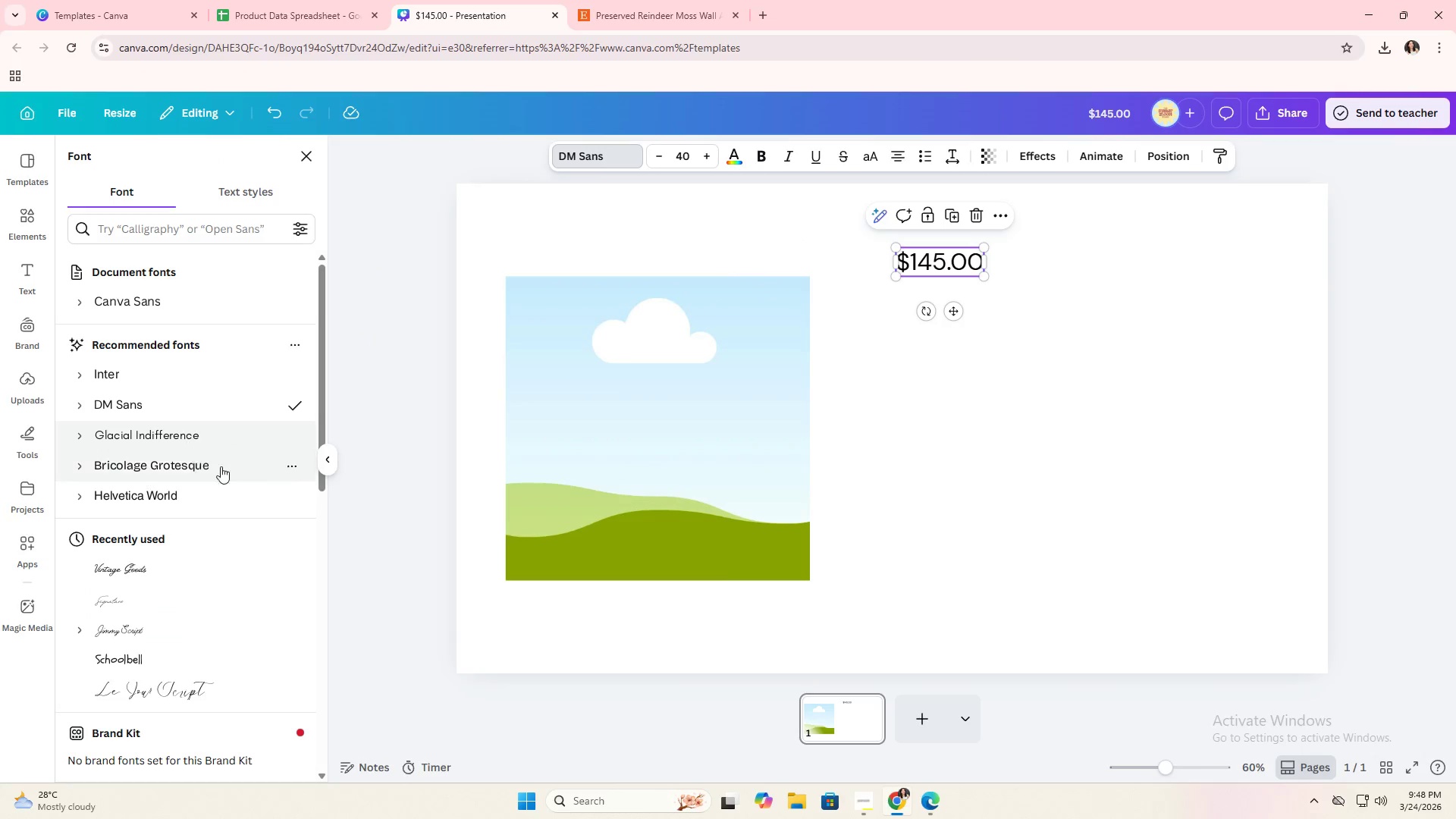 
left_click([209, 503])
 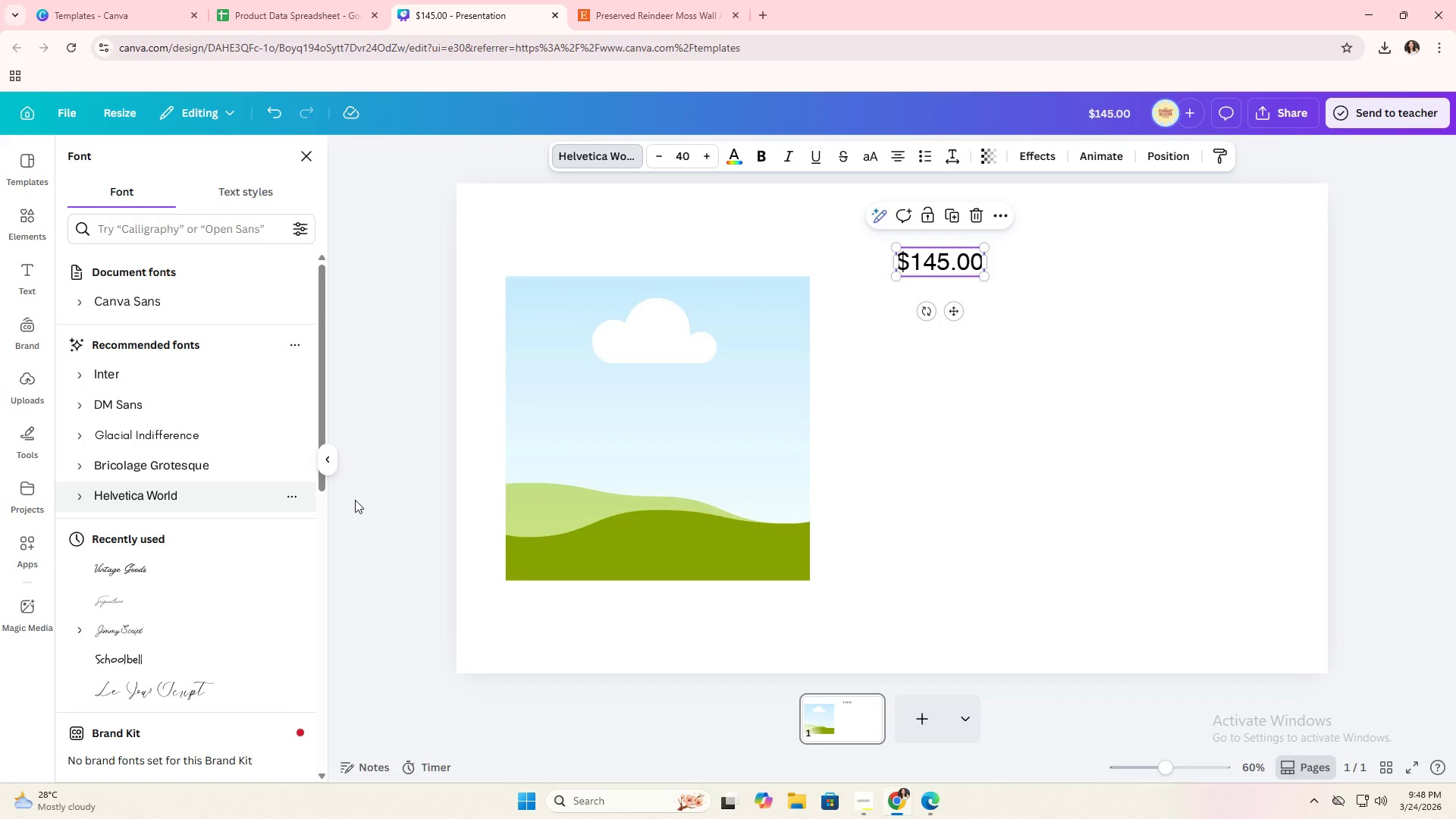 
key(Alt+AltLeft)
 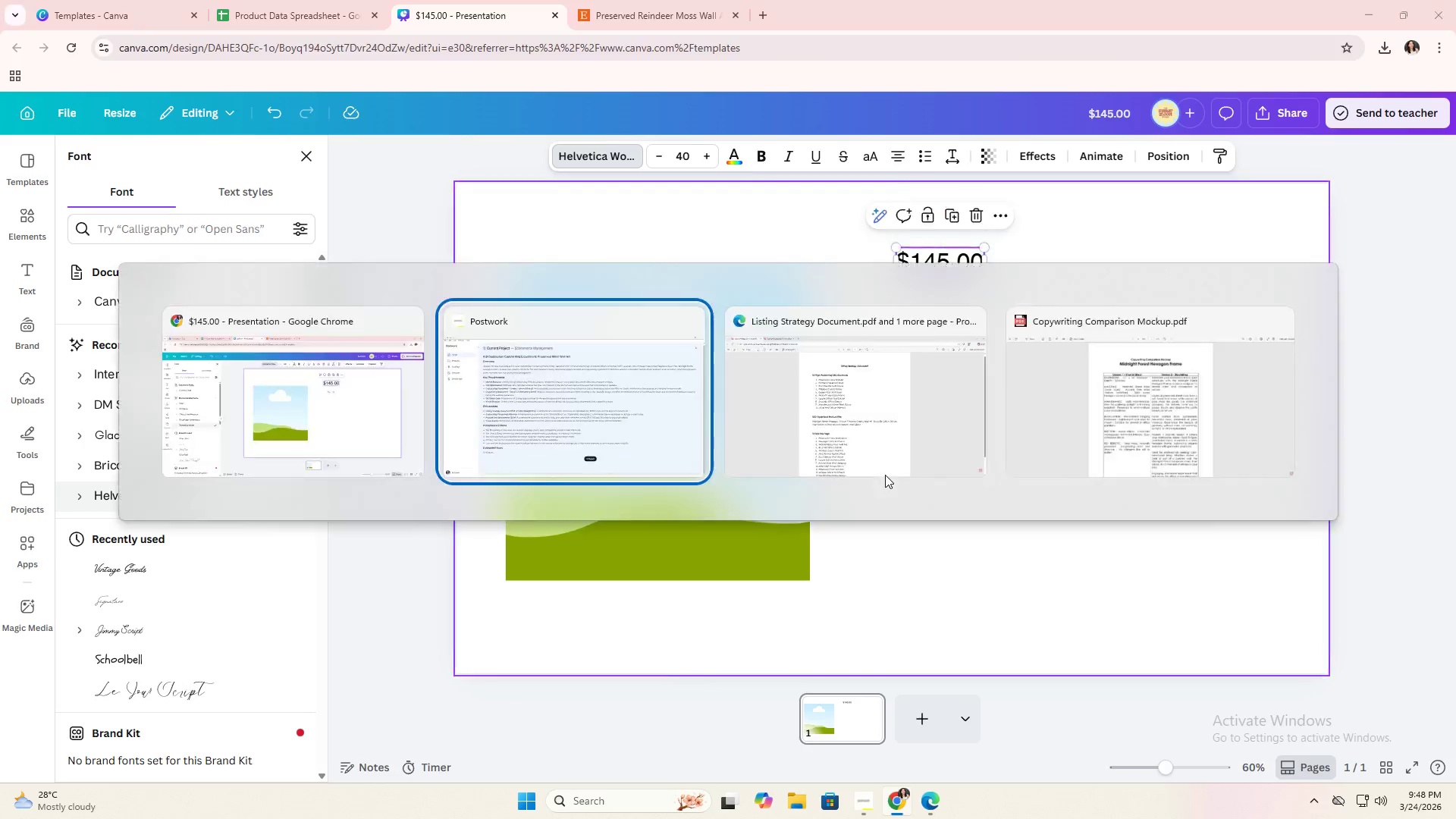 
key(Alt+Tab)